 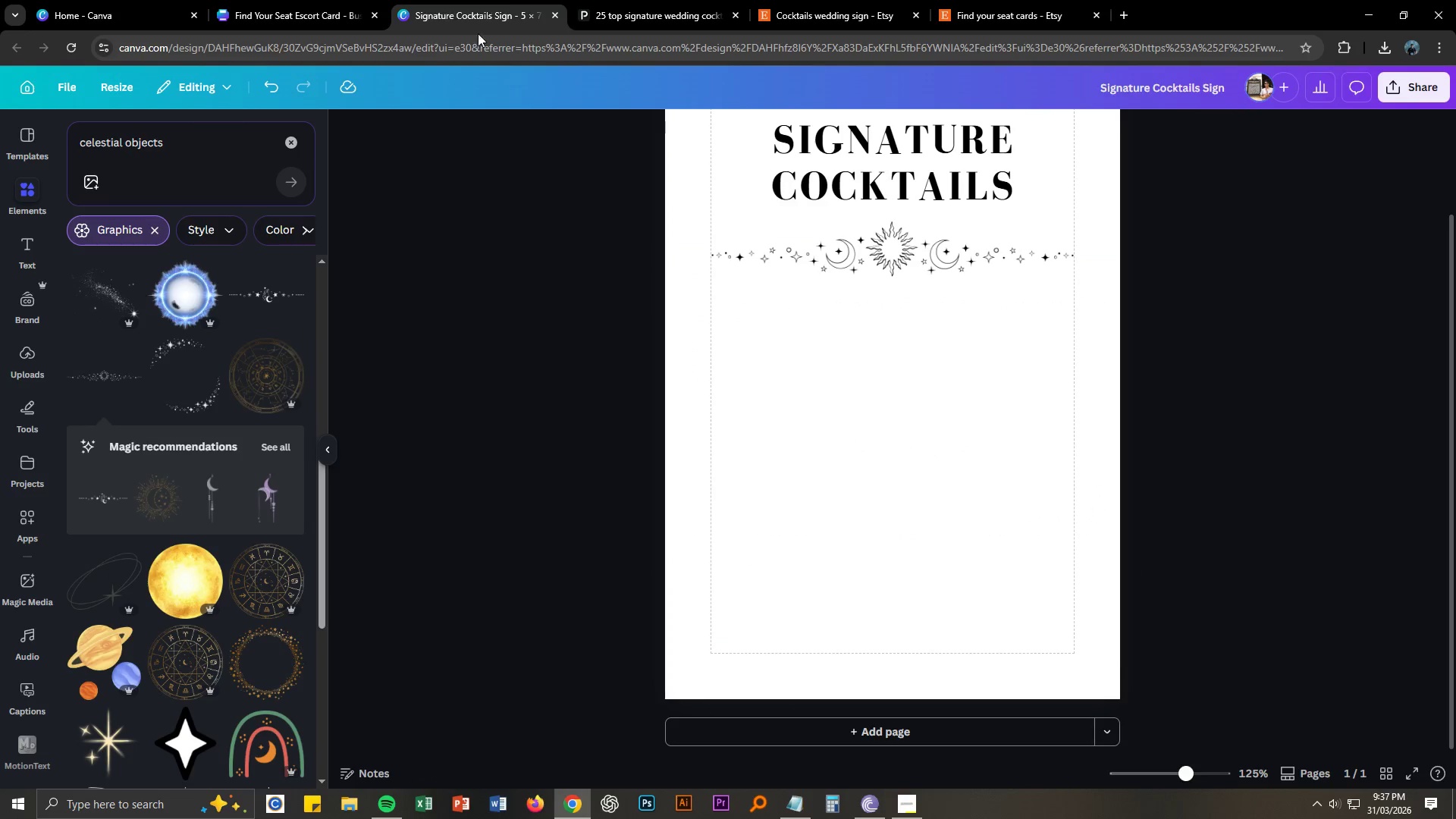 
left_click([959, 435])
 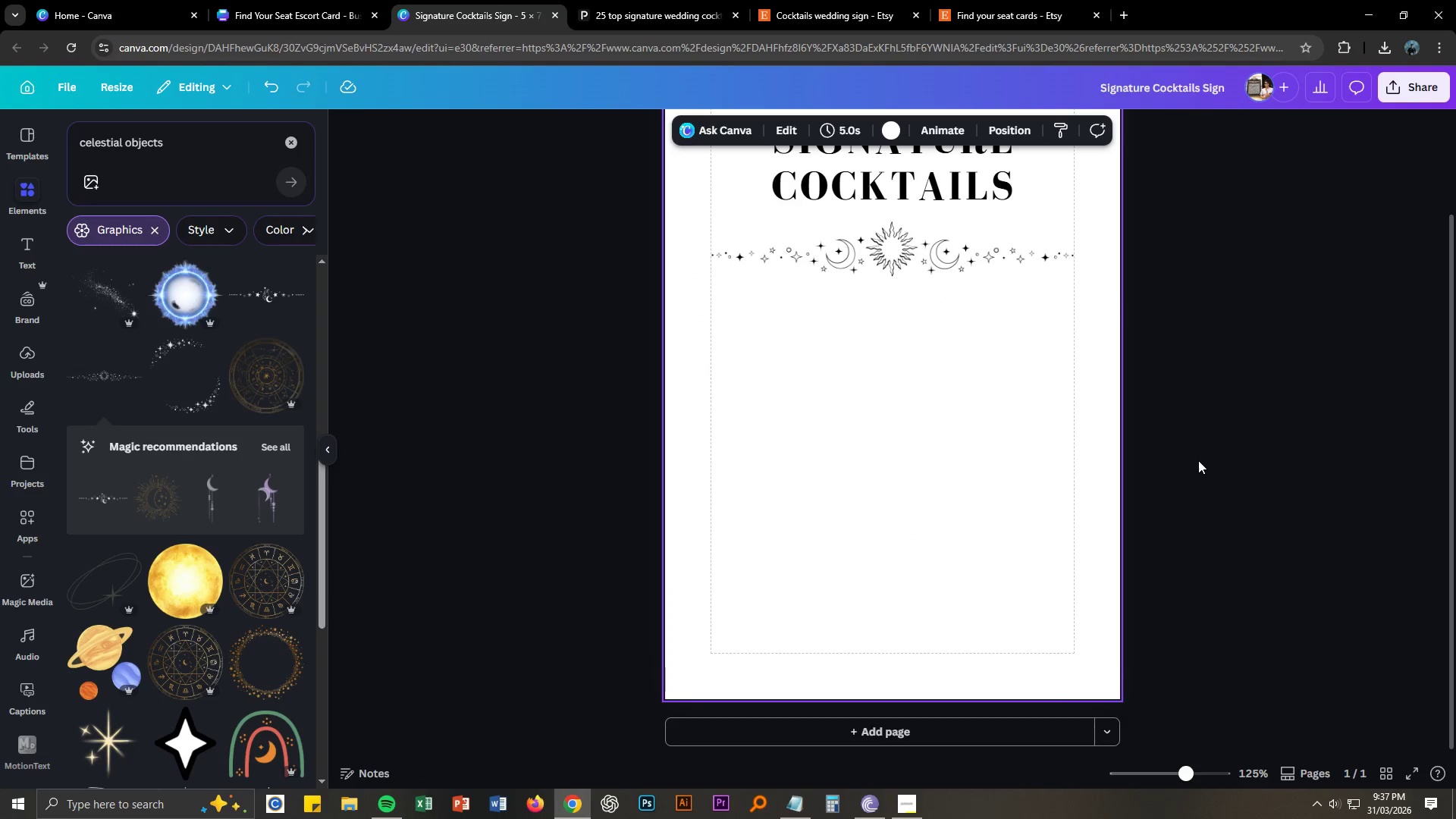 
left_click([1201, 465])
 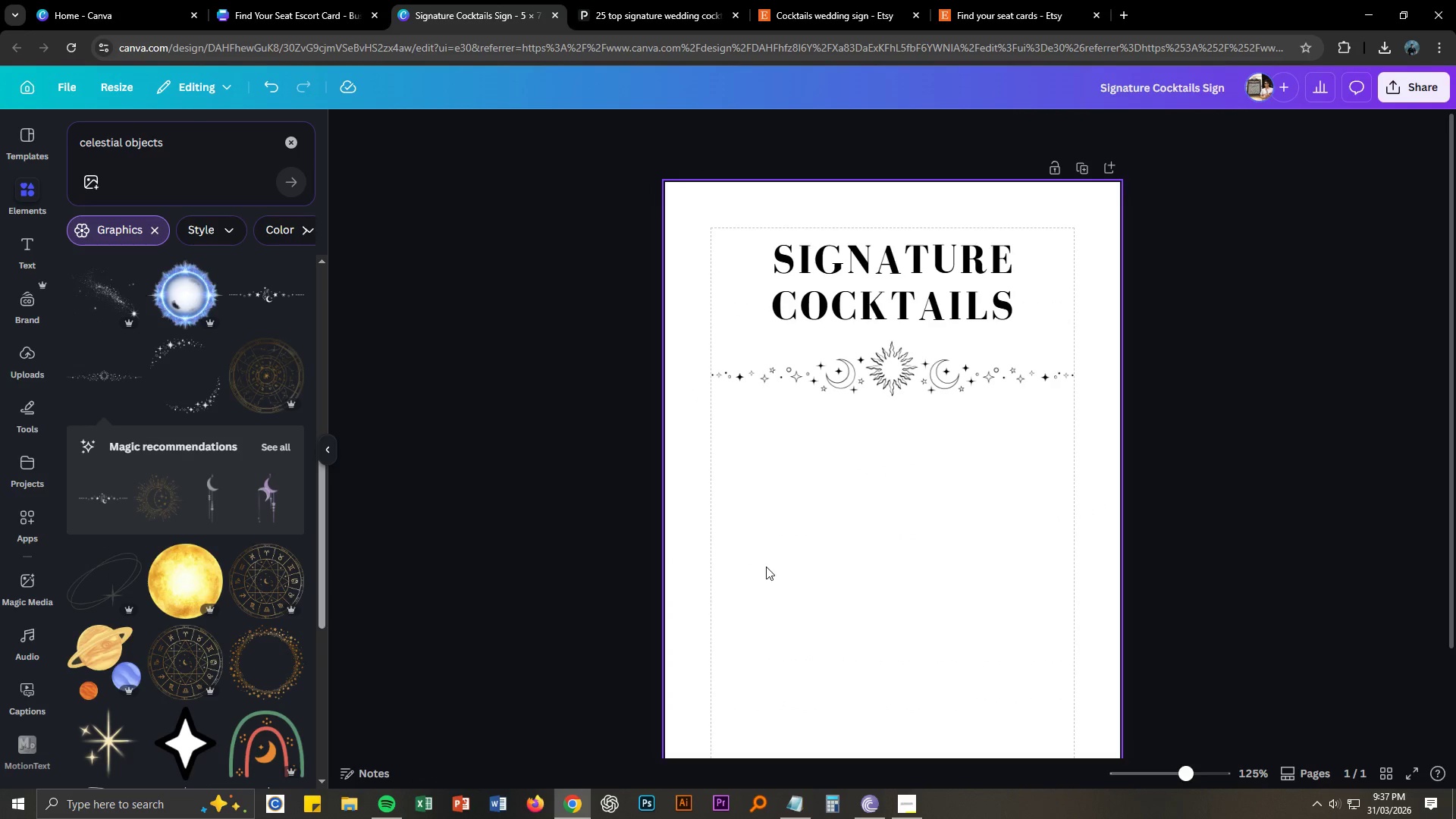 
scroll: coordinate [1201, 465], scroll_direction: up, amount: 2.0
 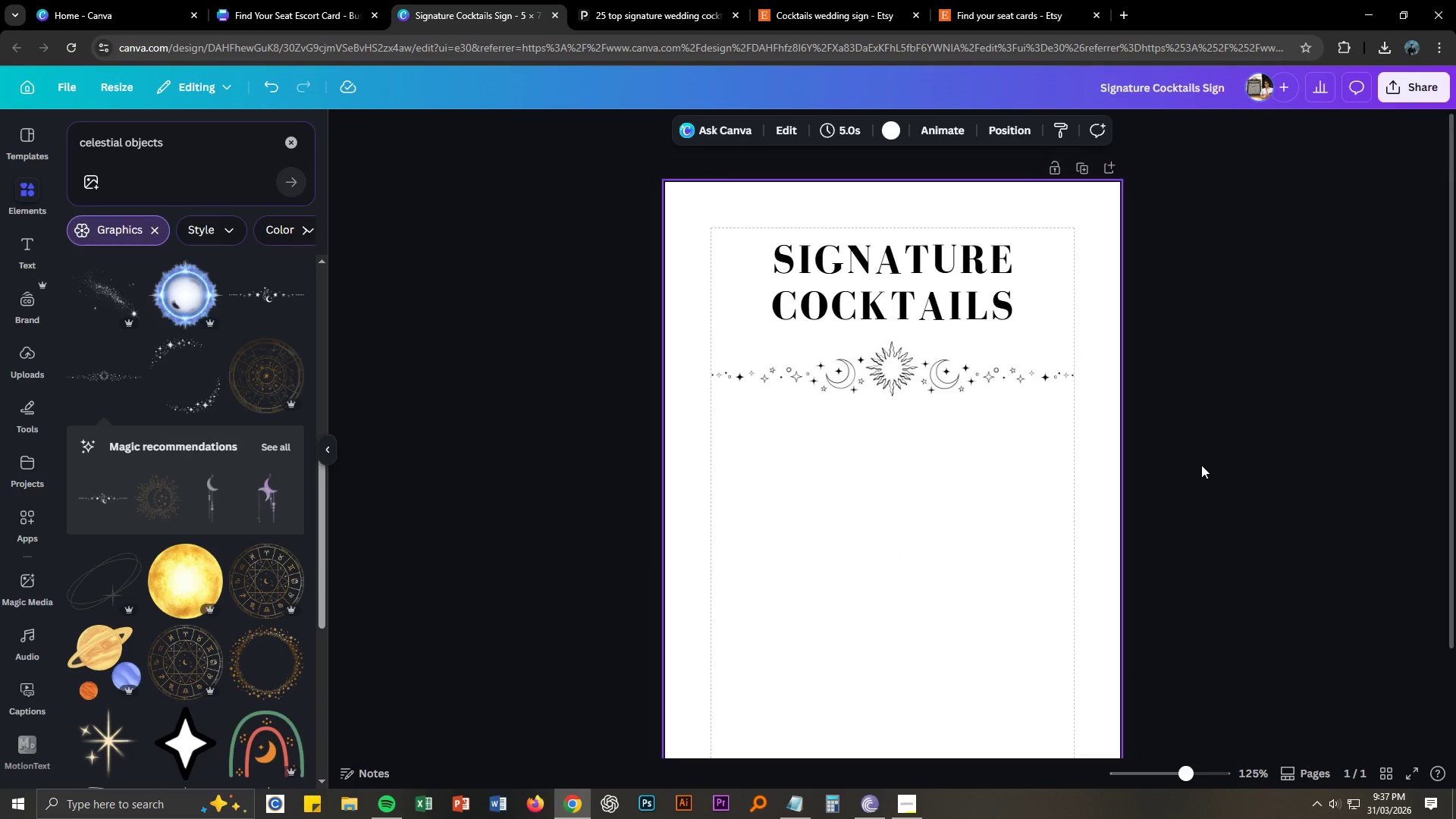 
key(T)
 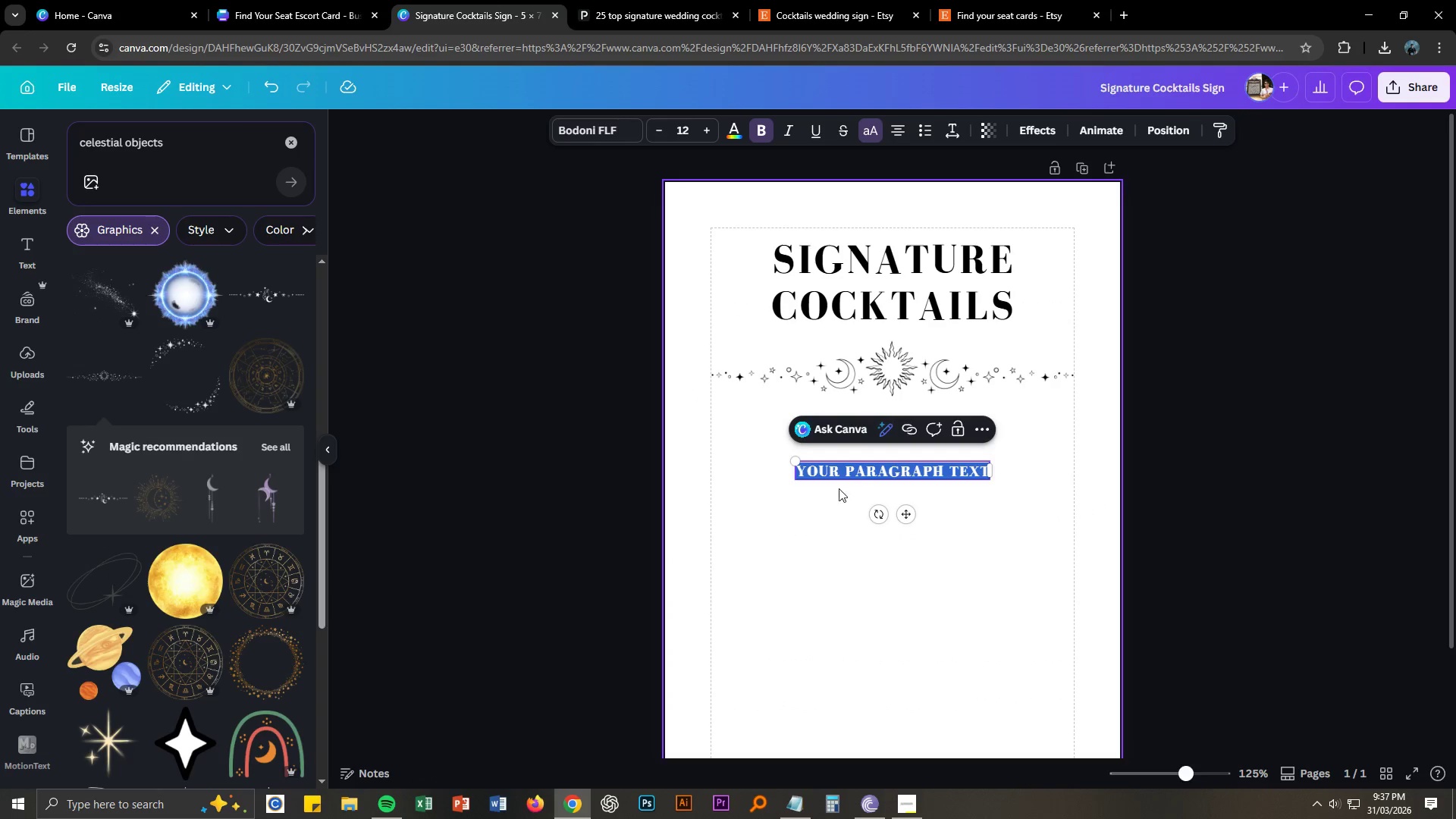 
key(Control+ControlLeft)
 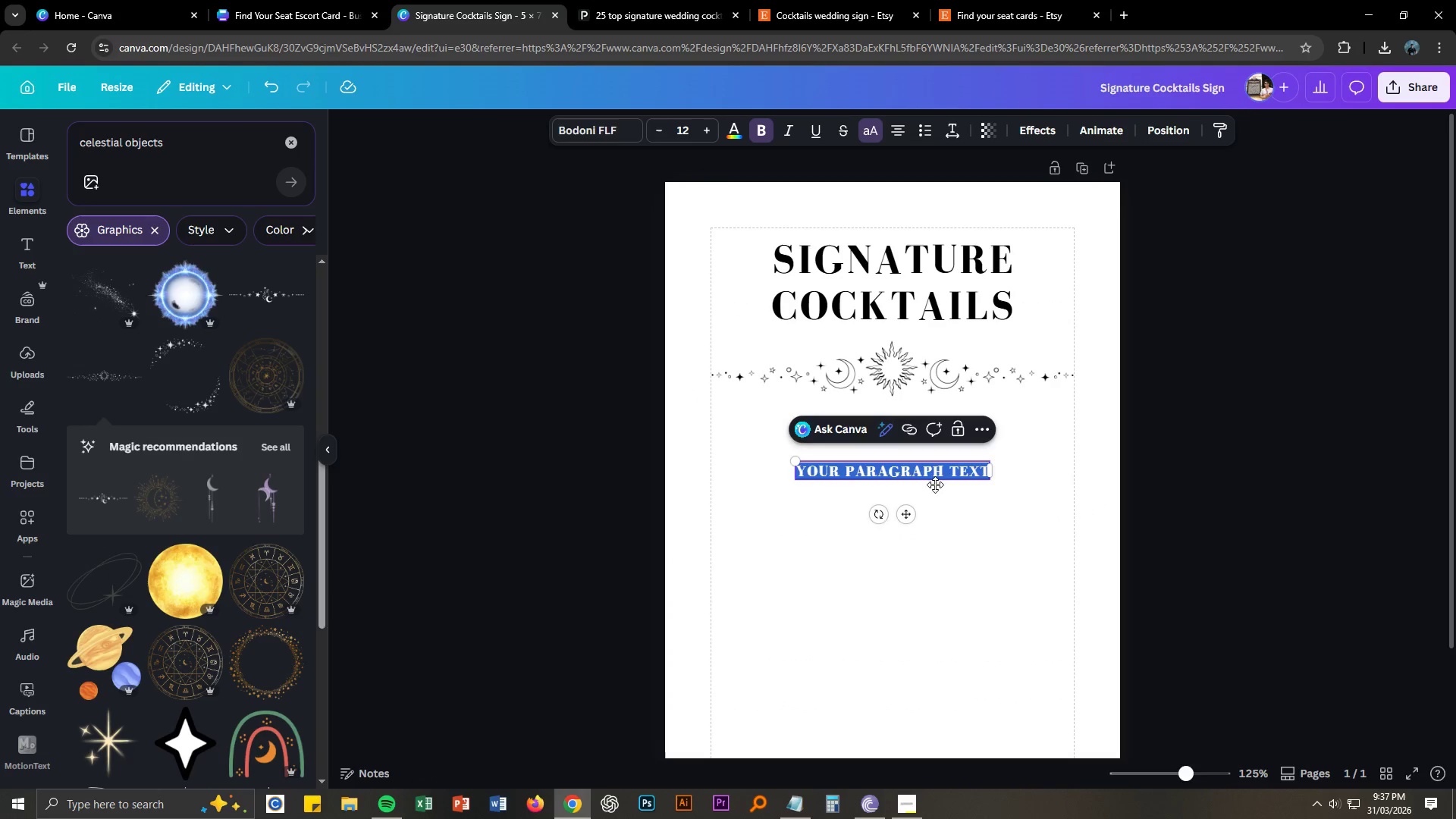 
key(Control+V)
 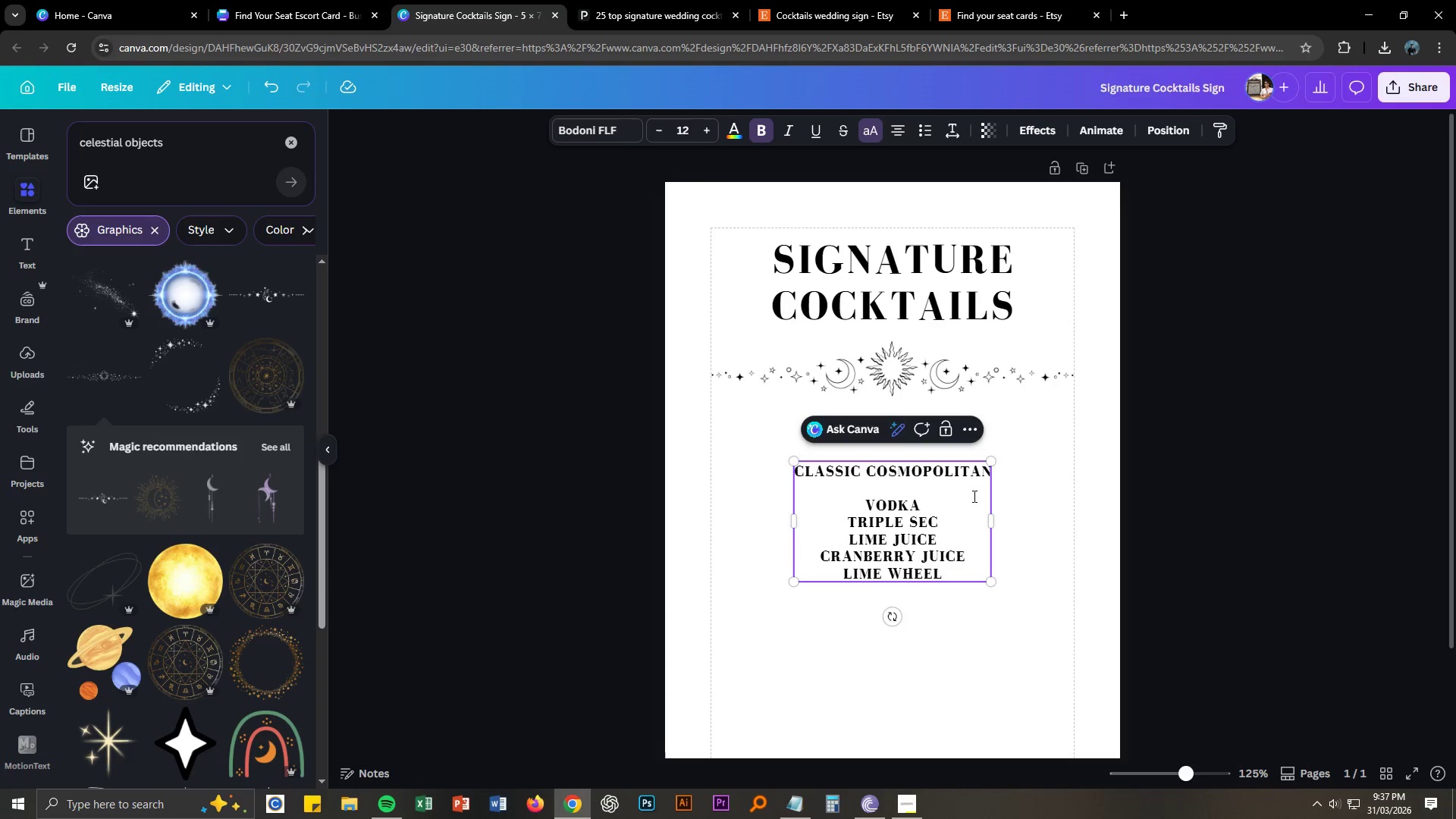 
key(Control+A)
 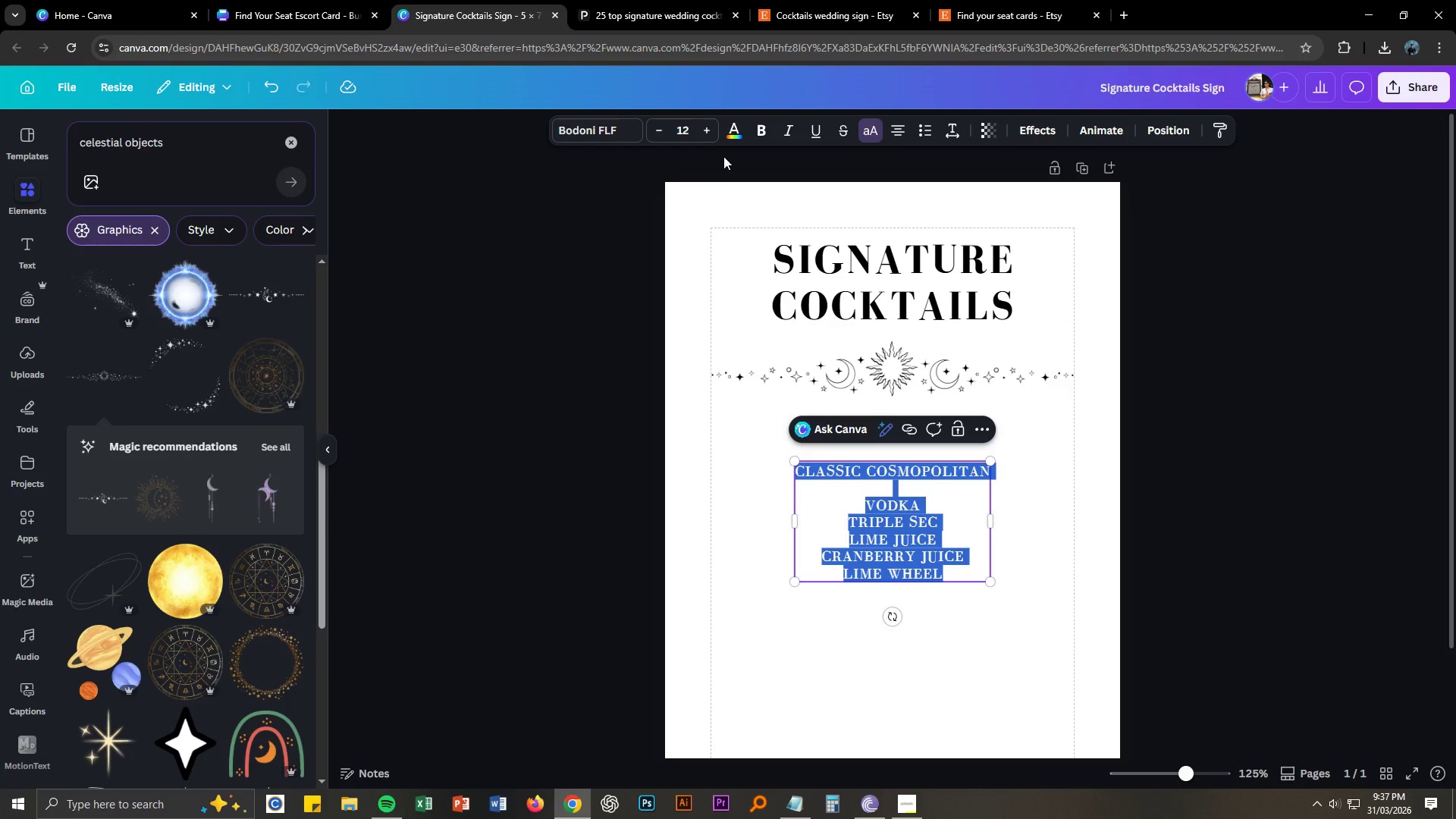 
wait(5.34)
 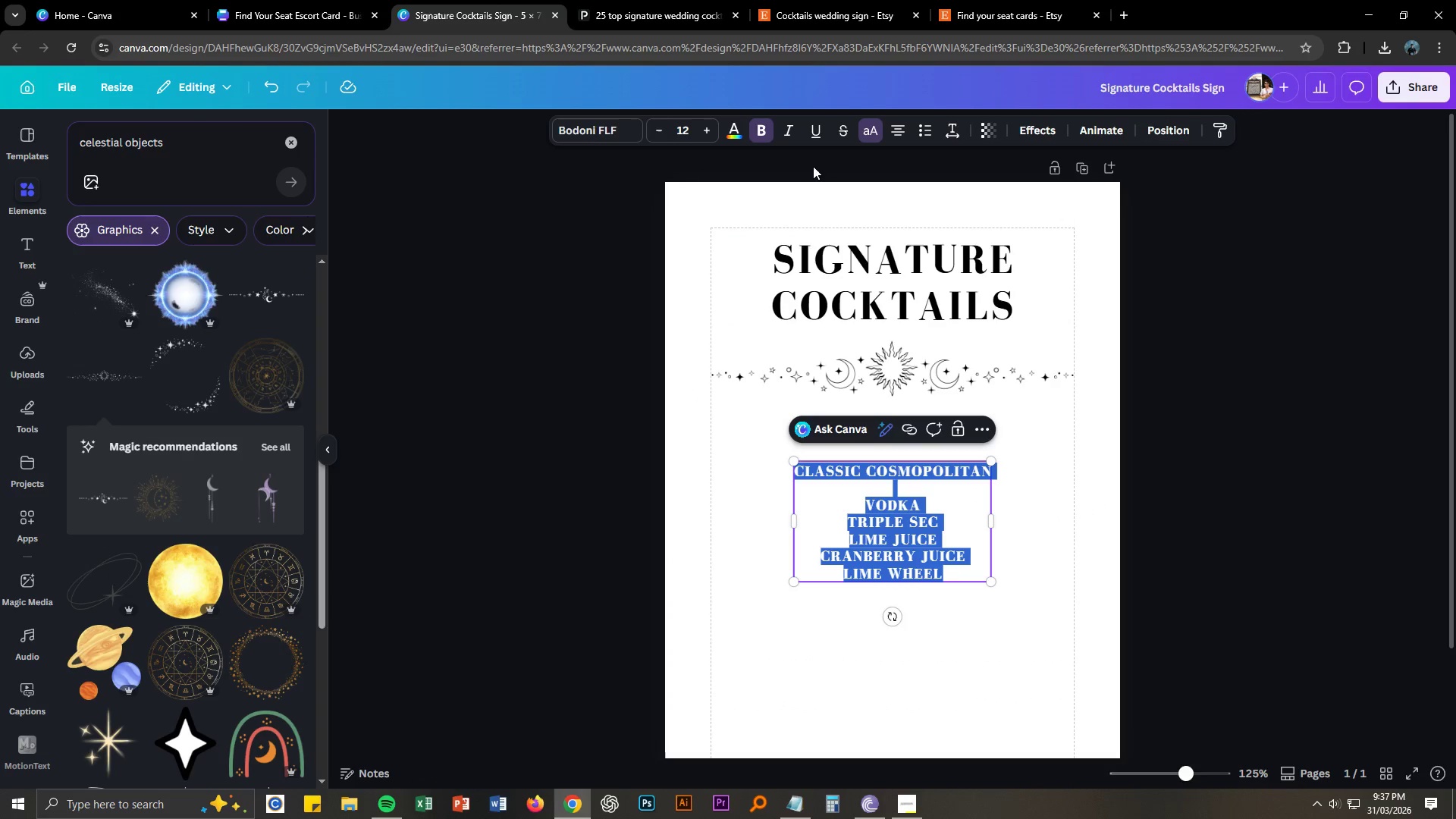 
key(Alt+AltLeft)
 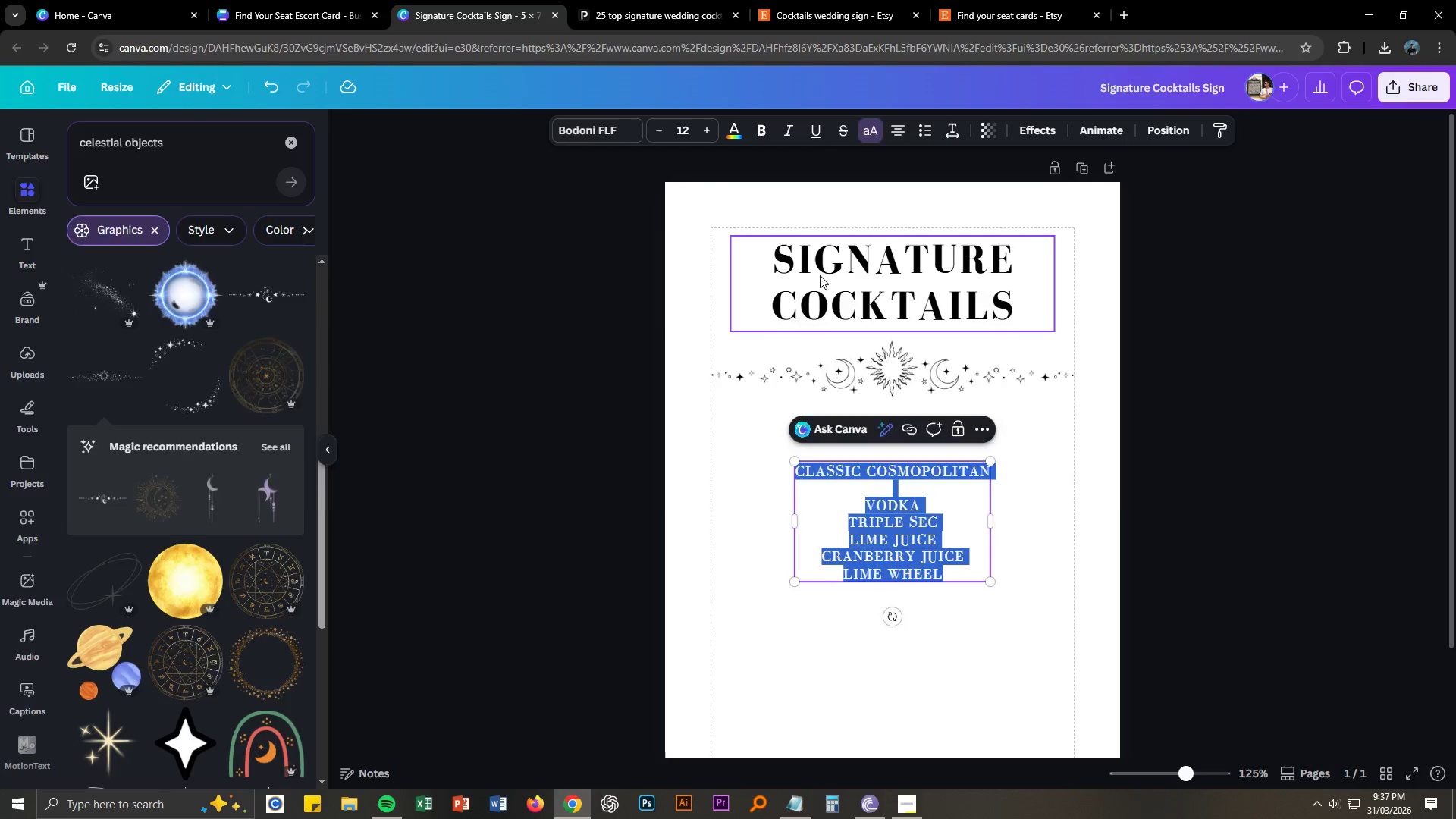 
key(Alt+Tab)